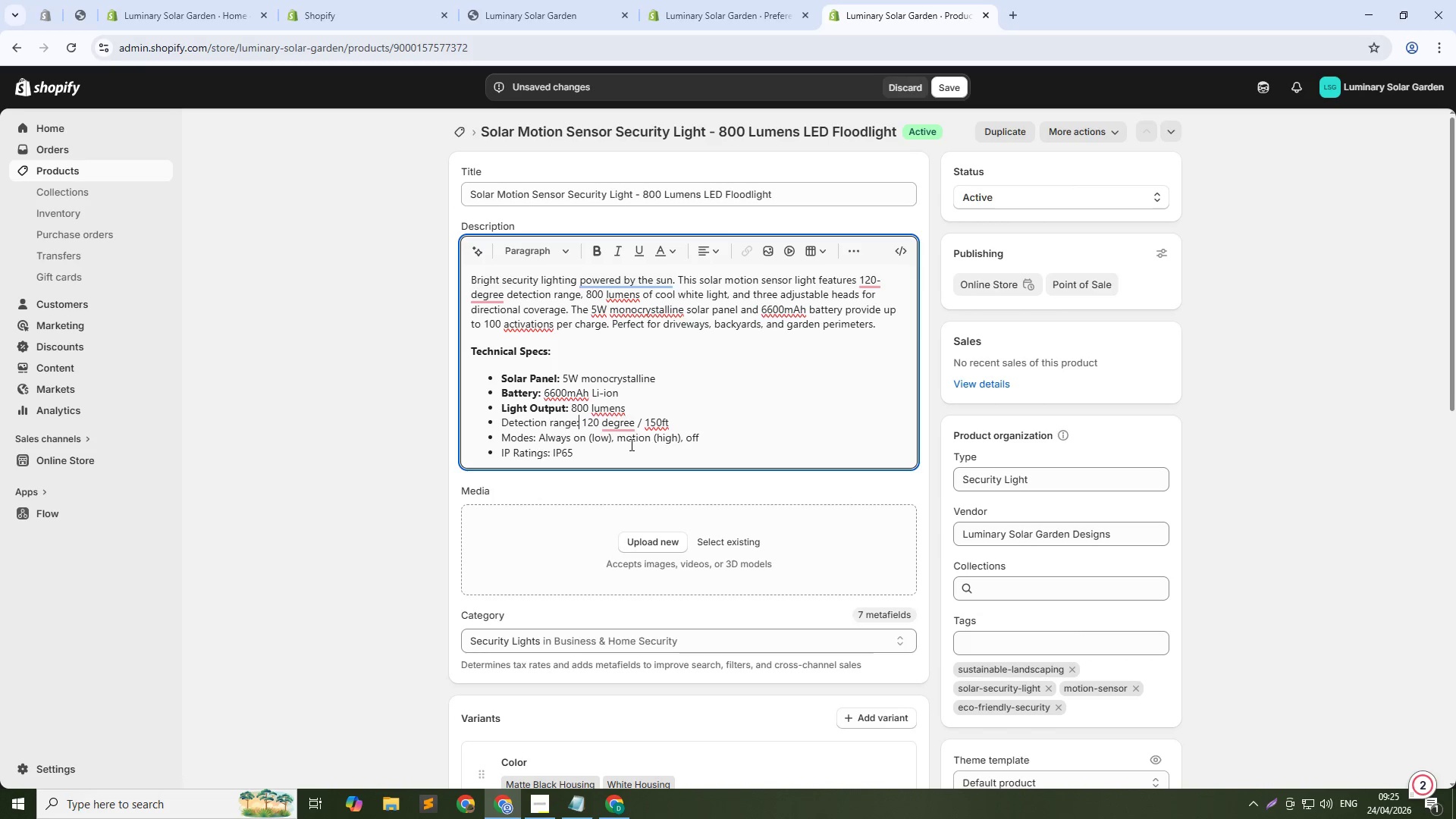 
key(Control+Shift+ArrowLeft)
 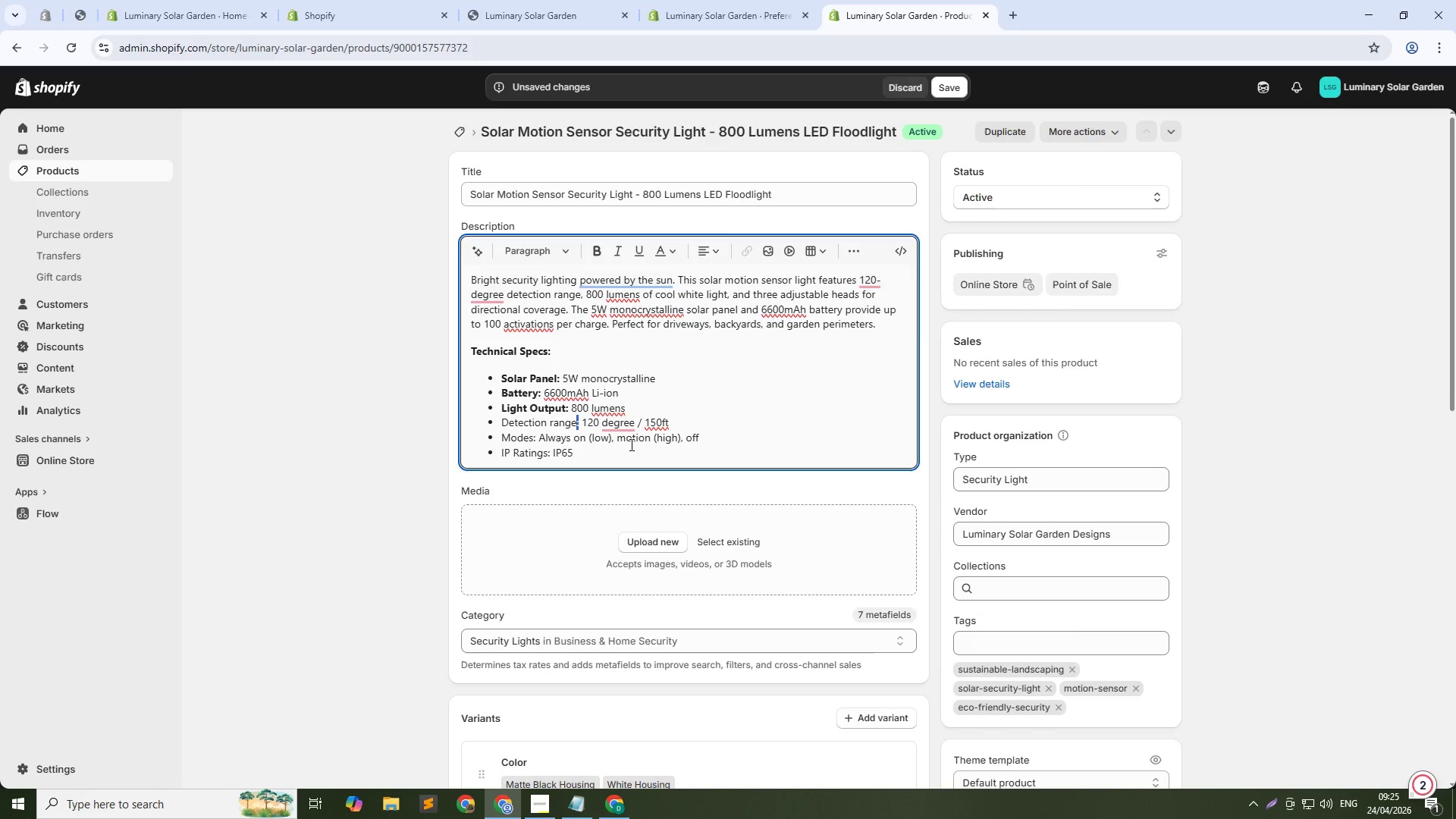 
key(Control+Shift+ArrowLeft)
 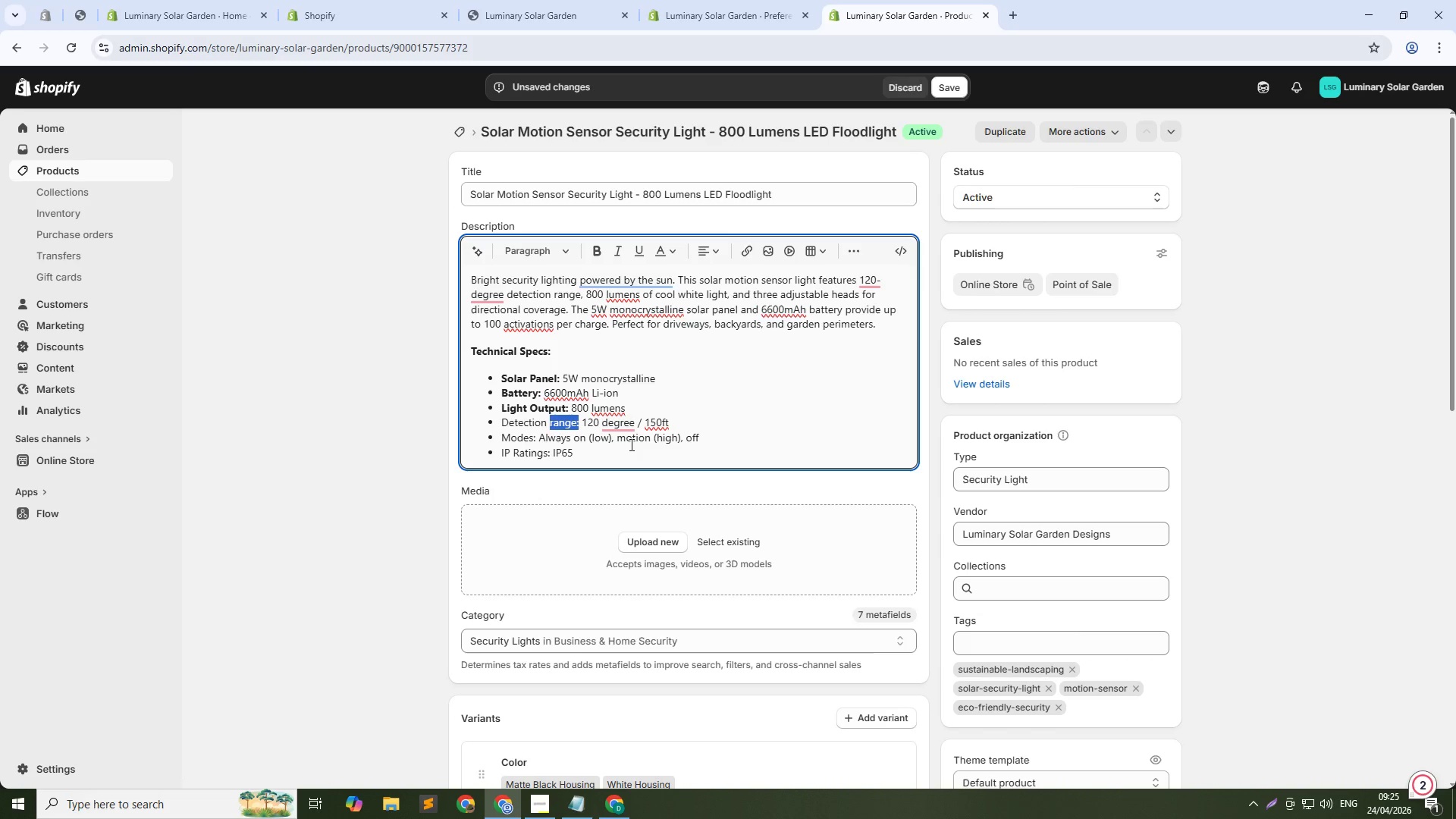 
key(Control+Shift+ArrowLeft)
 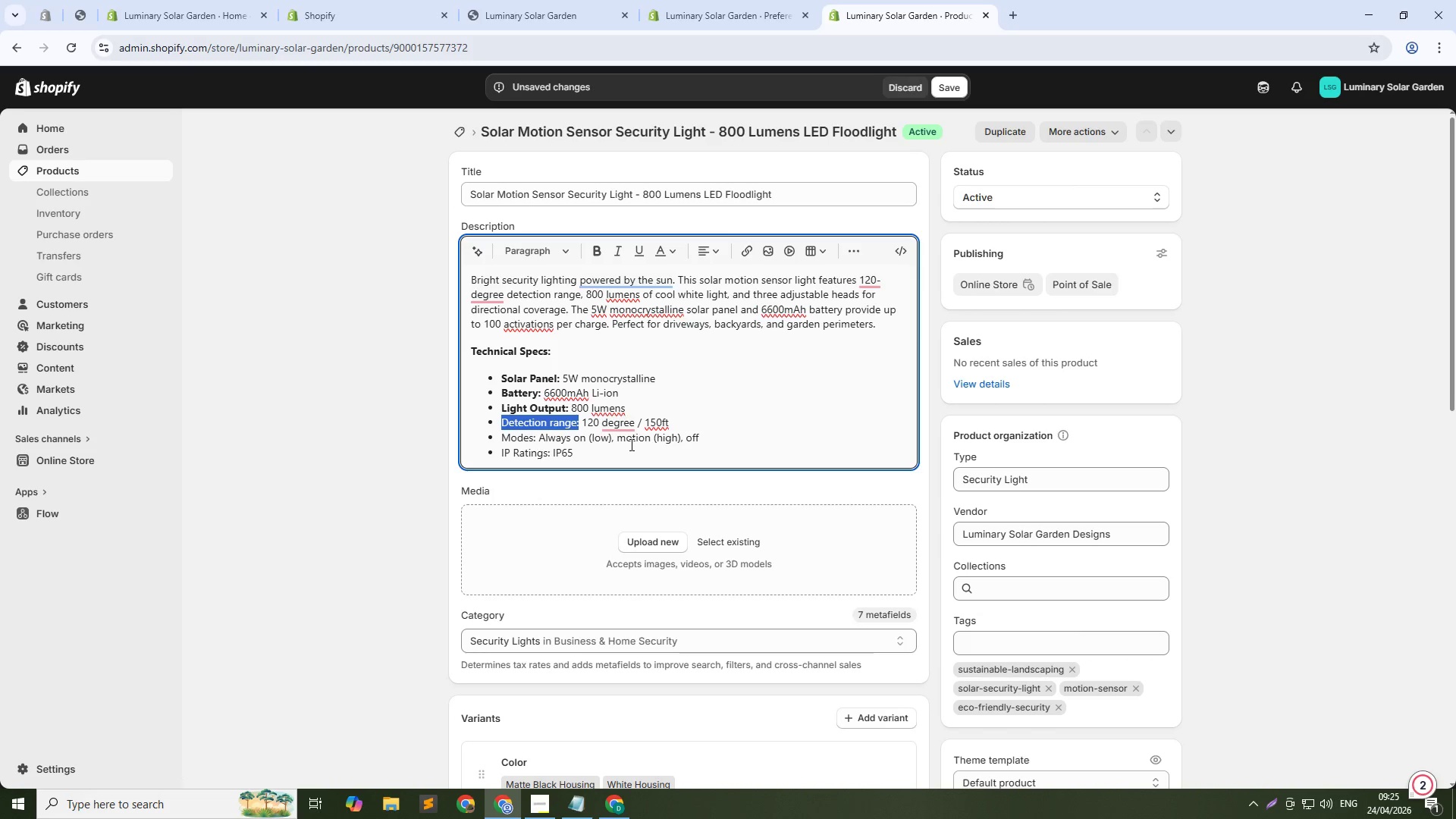 
key(Control+B)
 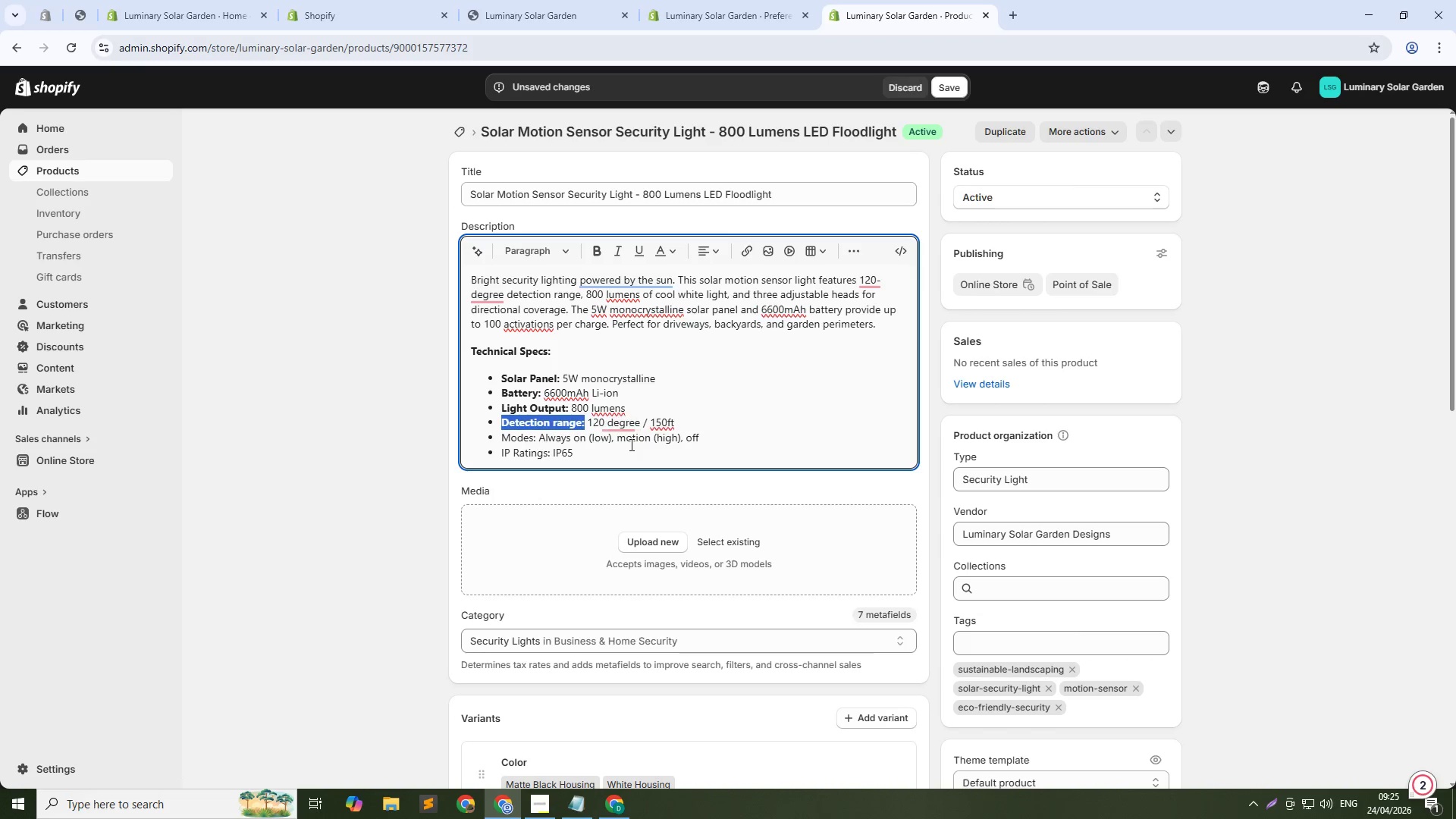 
key(ArrowDown)
 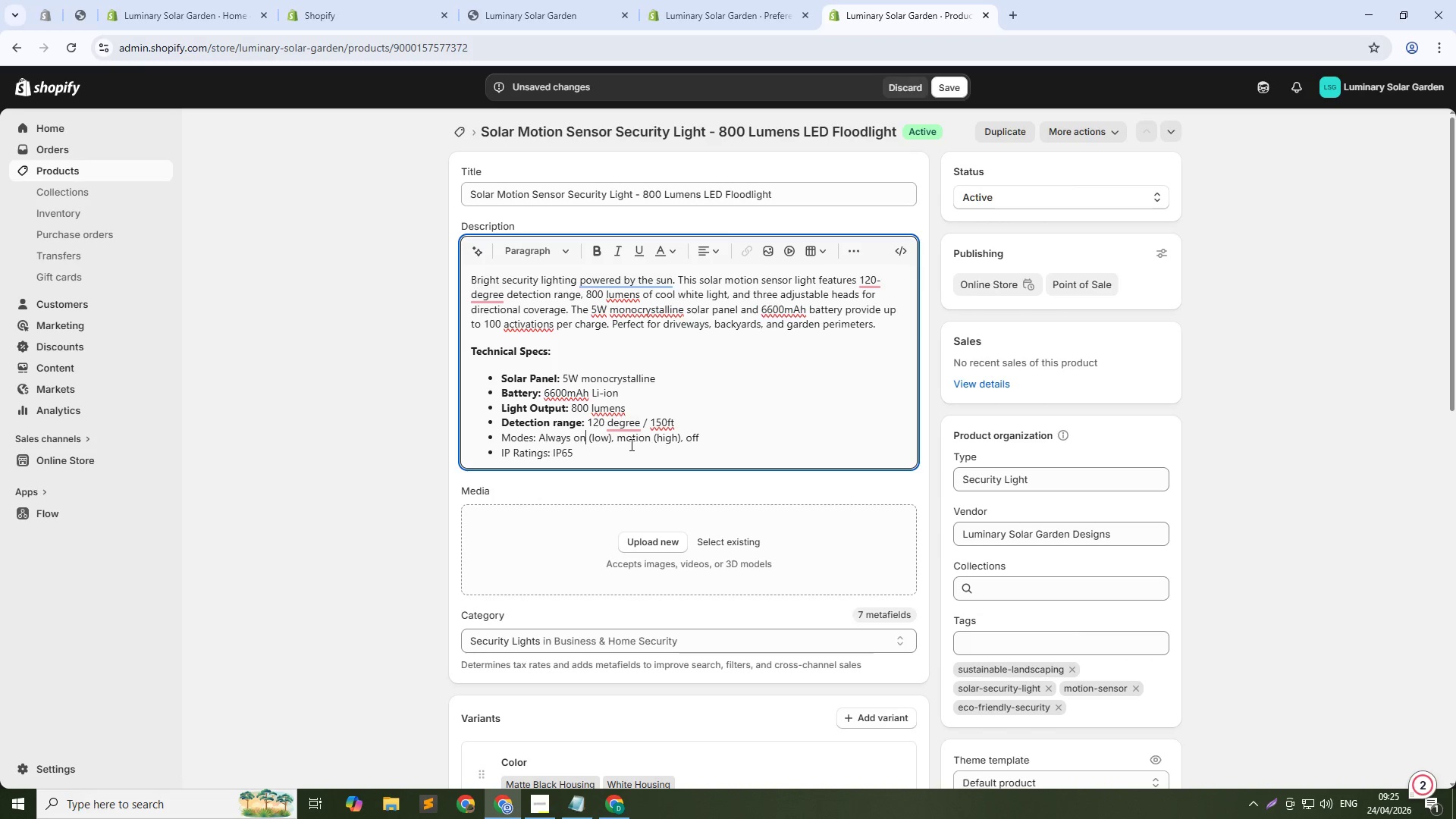 
hold_key(key=ArrowRight, duration=0.58)
 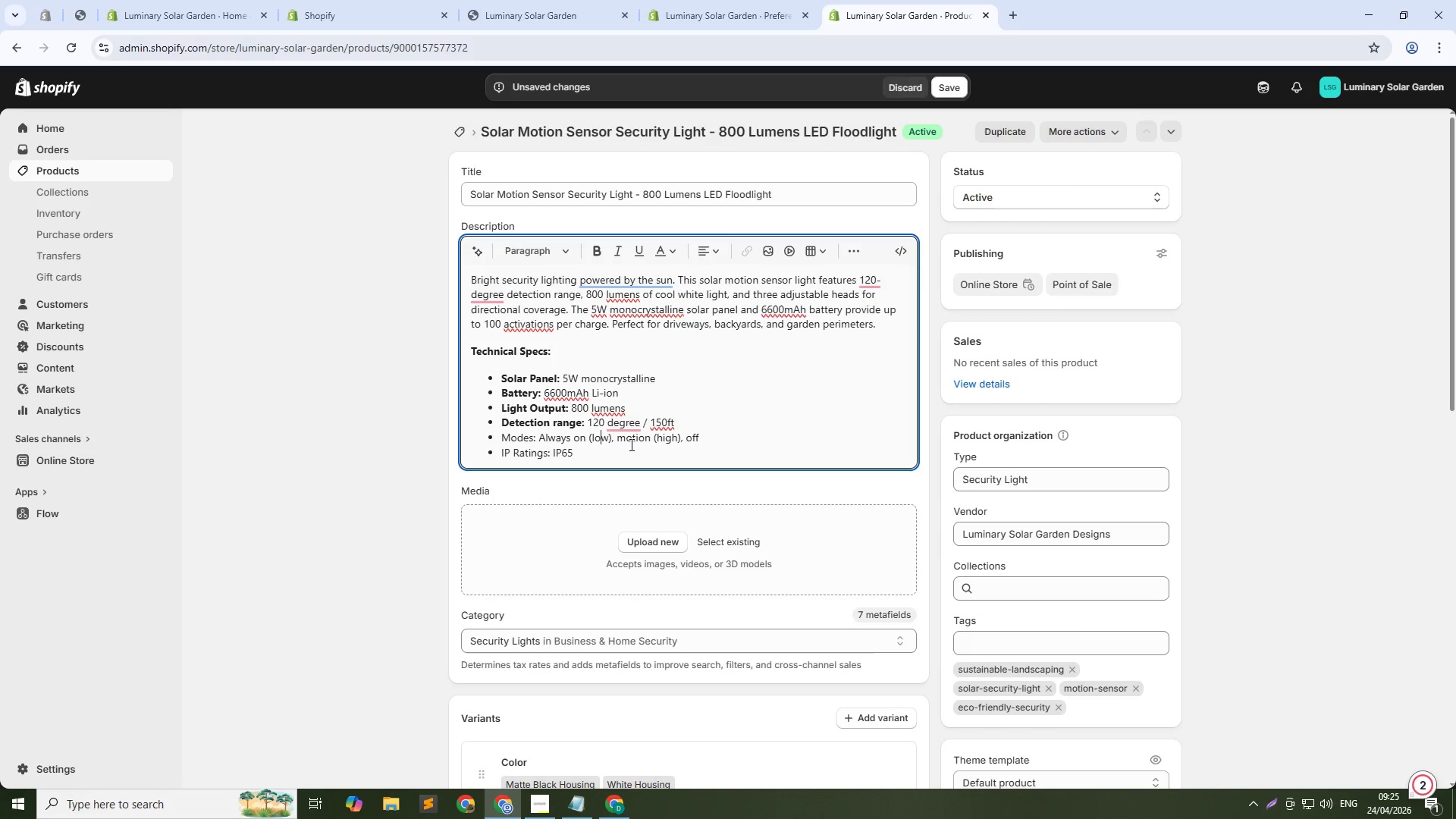 
hold_key(key=ArrowLeft, duration=0.97)
 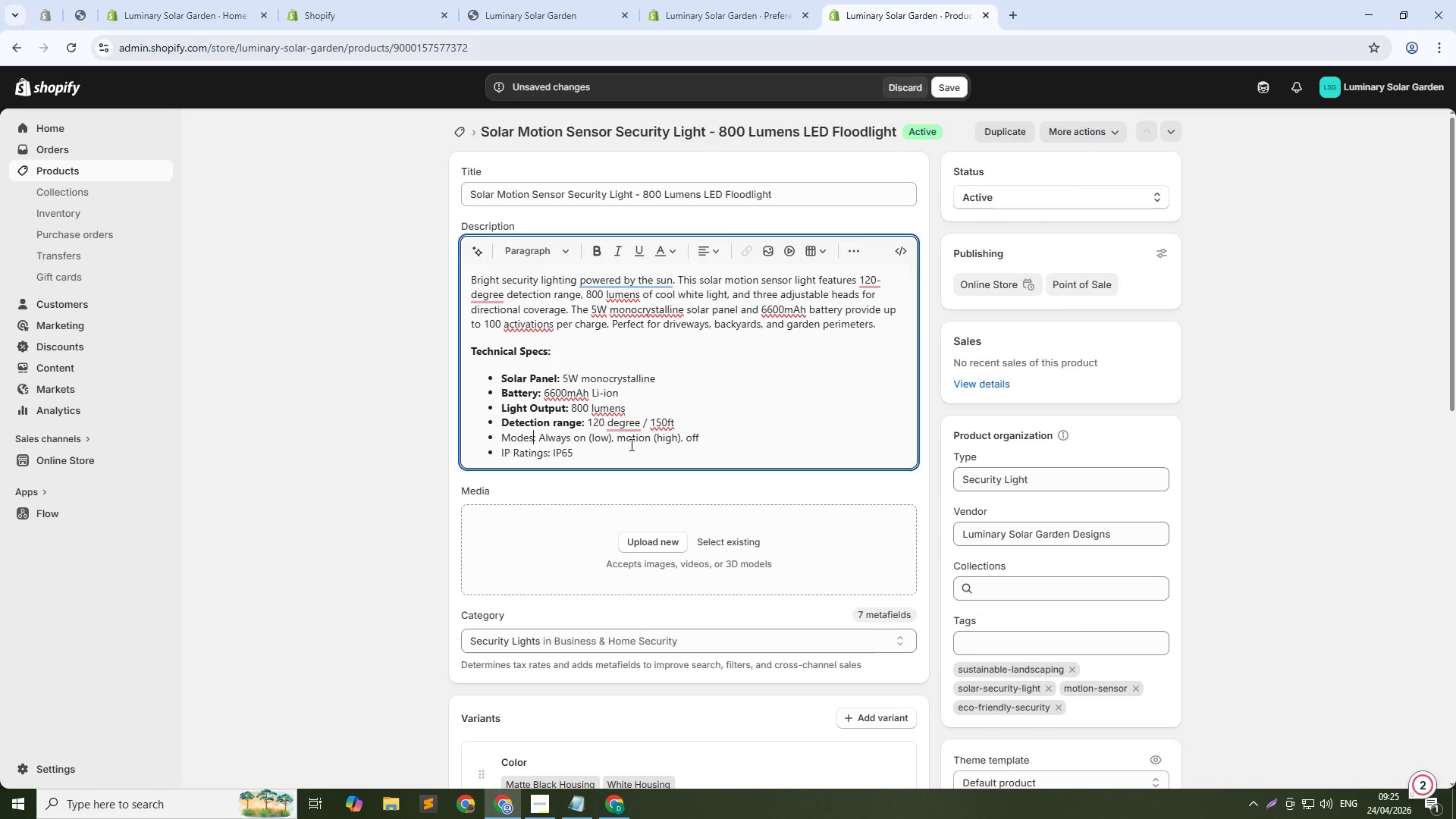 
key(ArrowRight)
 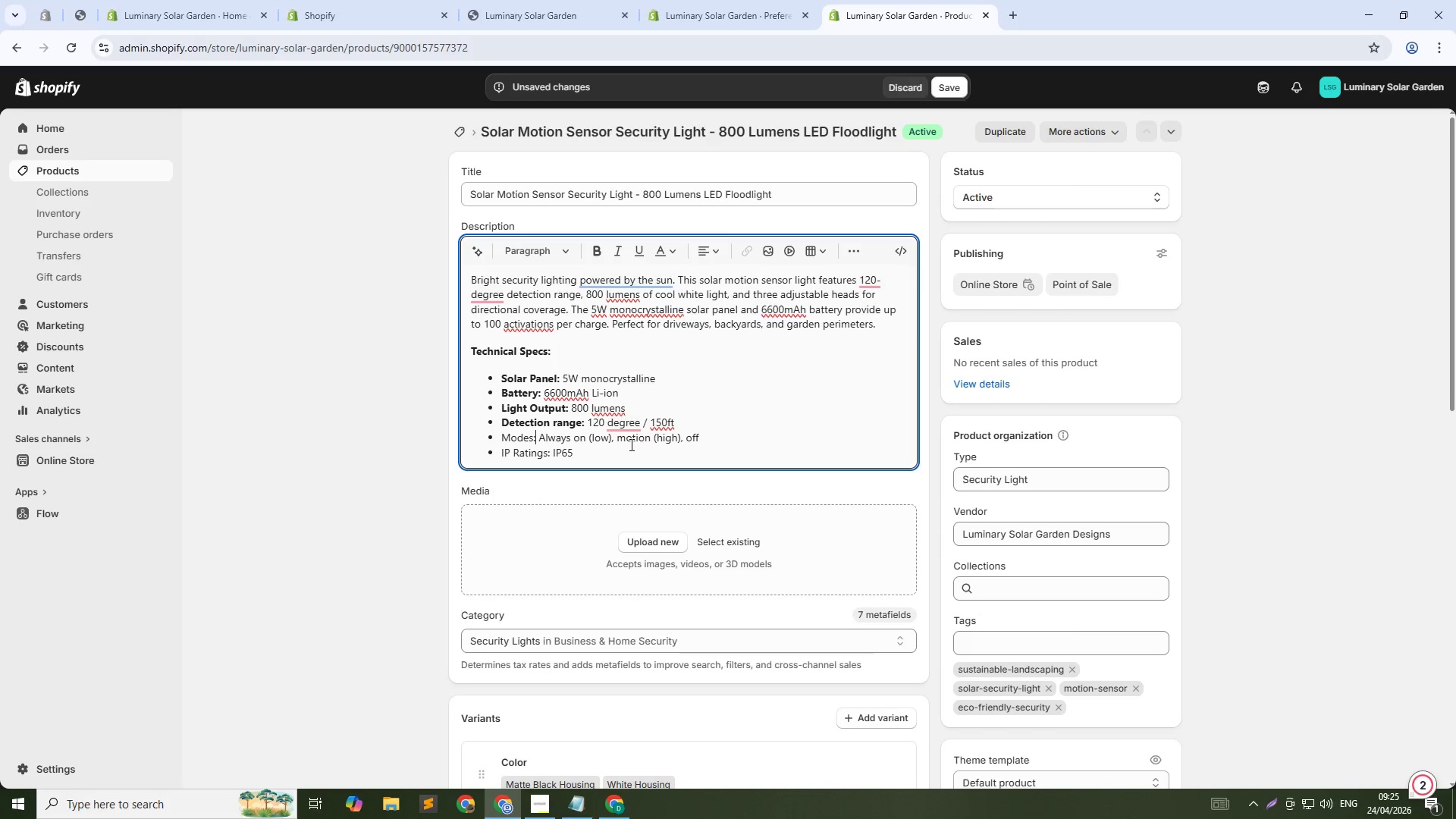 
key(Control+Shift+ArrowLeft)
 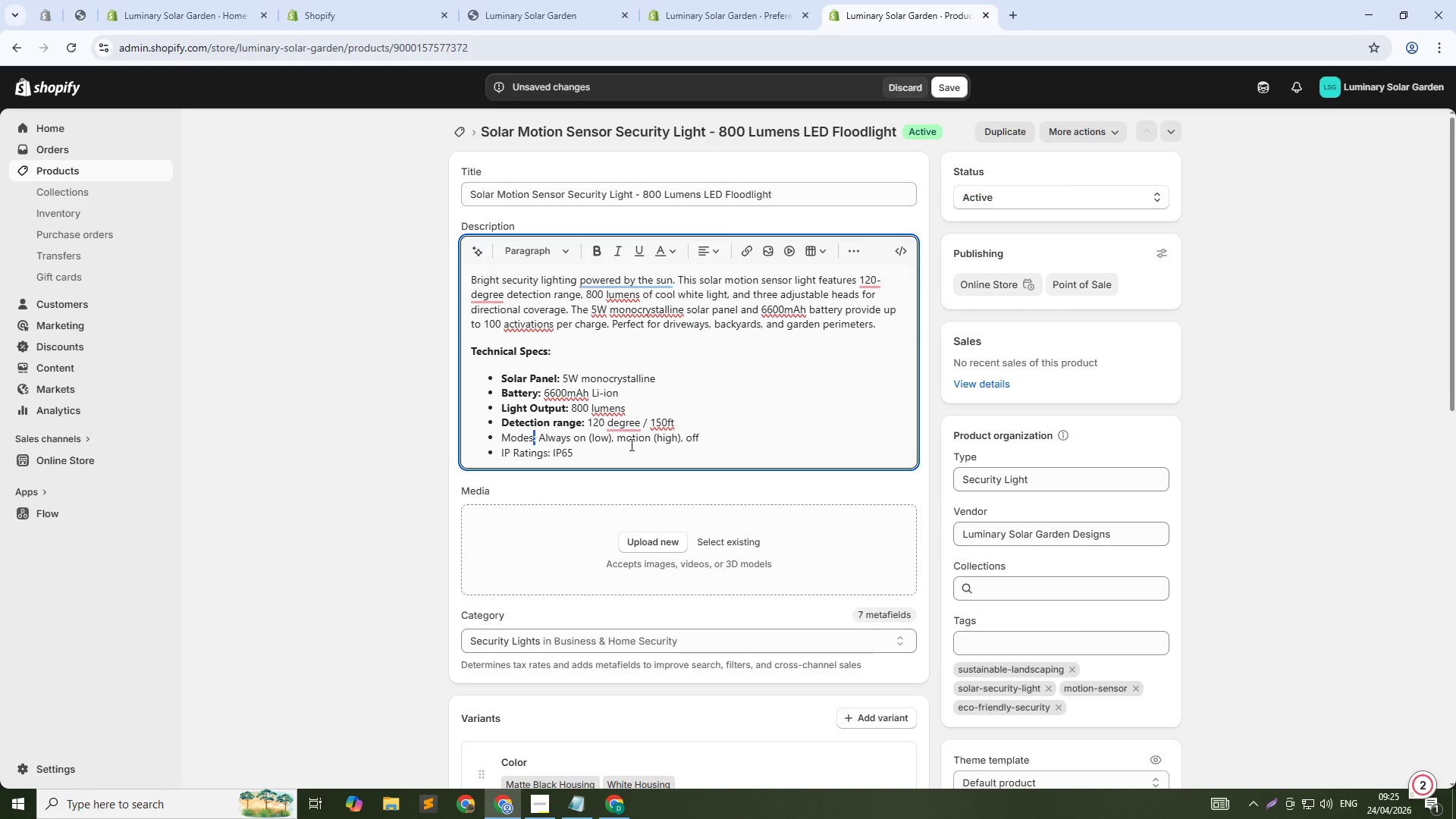 
key(Control+Shift+ArrowLeft)
 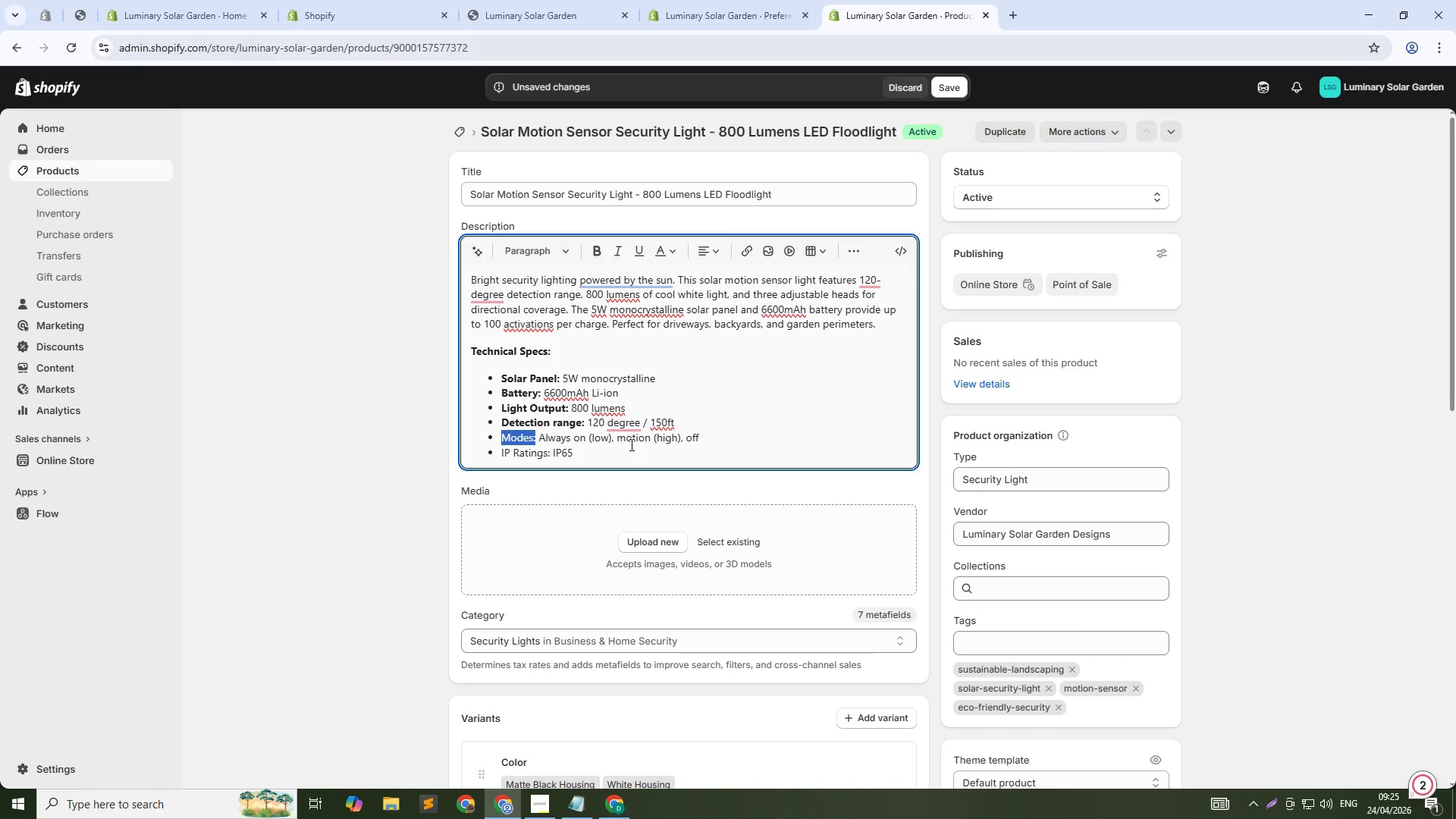 
key(Control+B)
 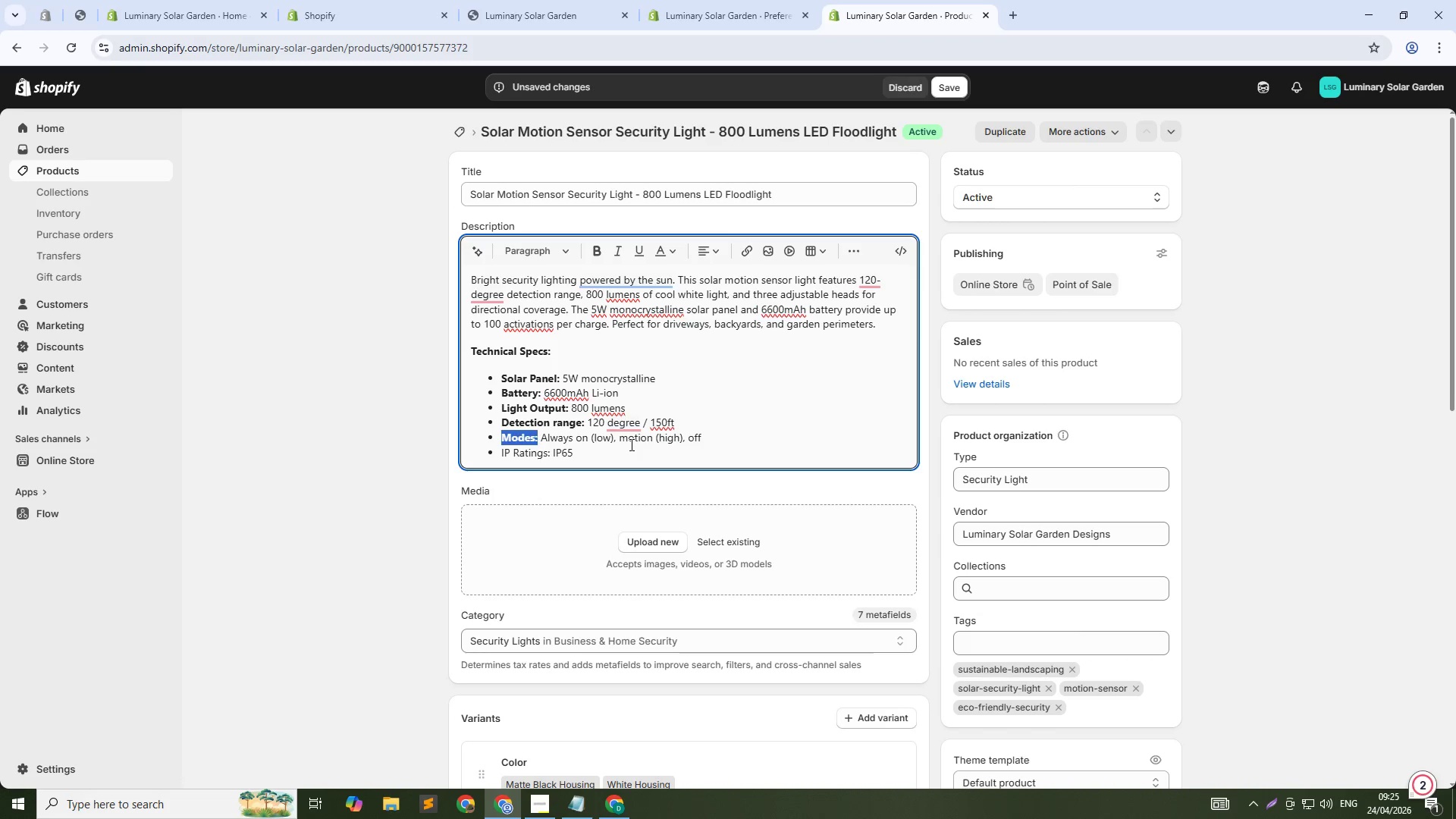 
key(ArrowDown)
 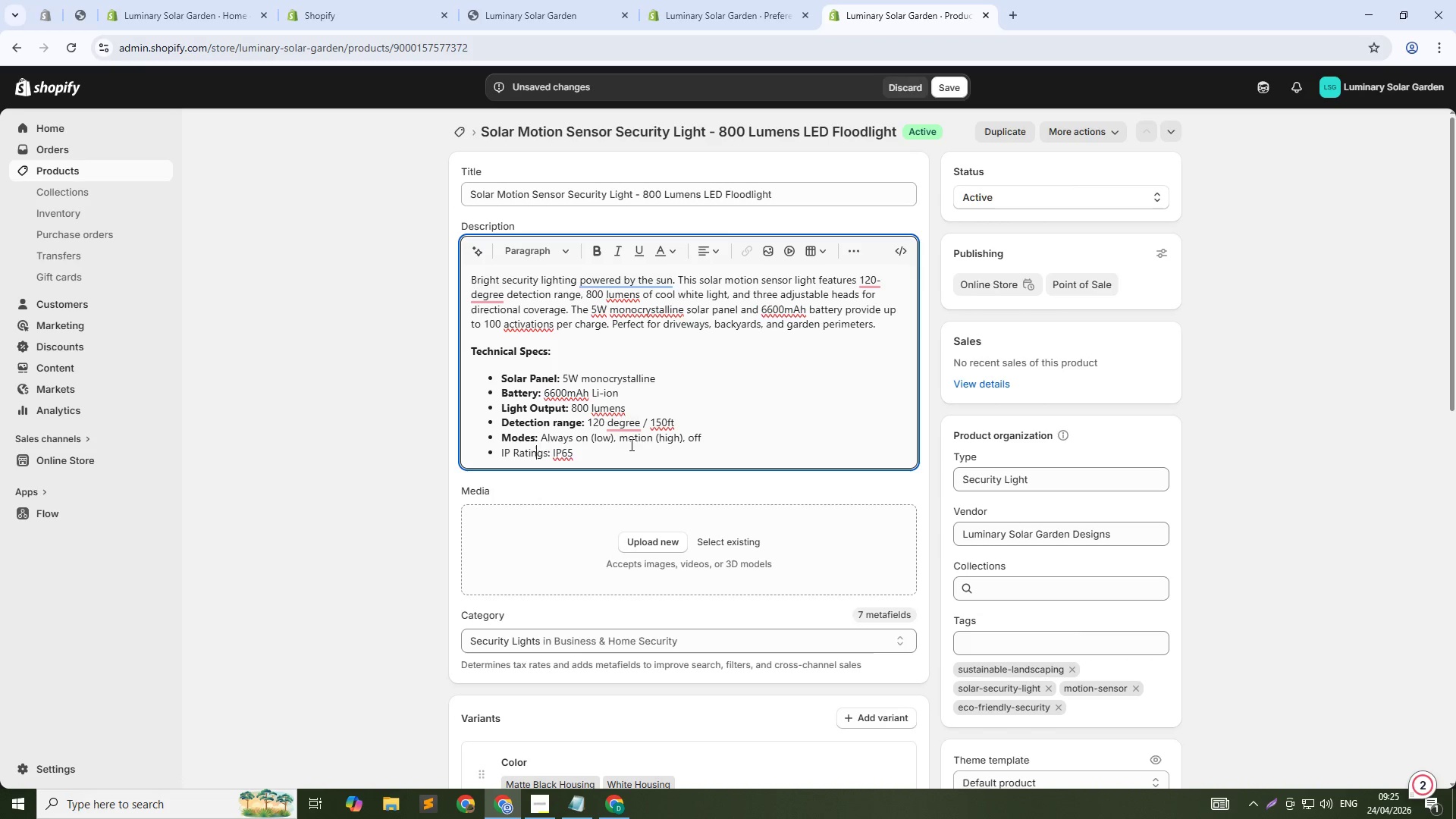 
key(ArrowRight)
 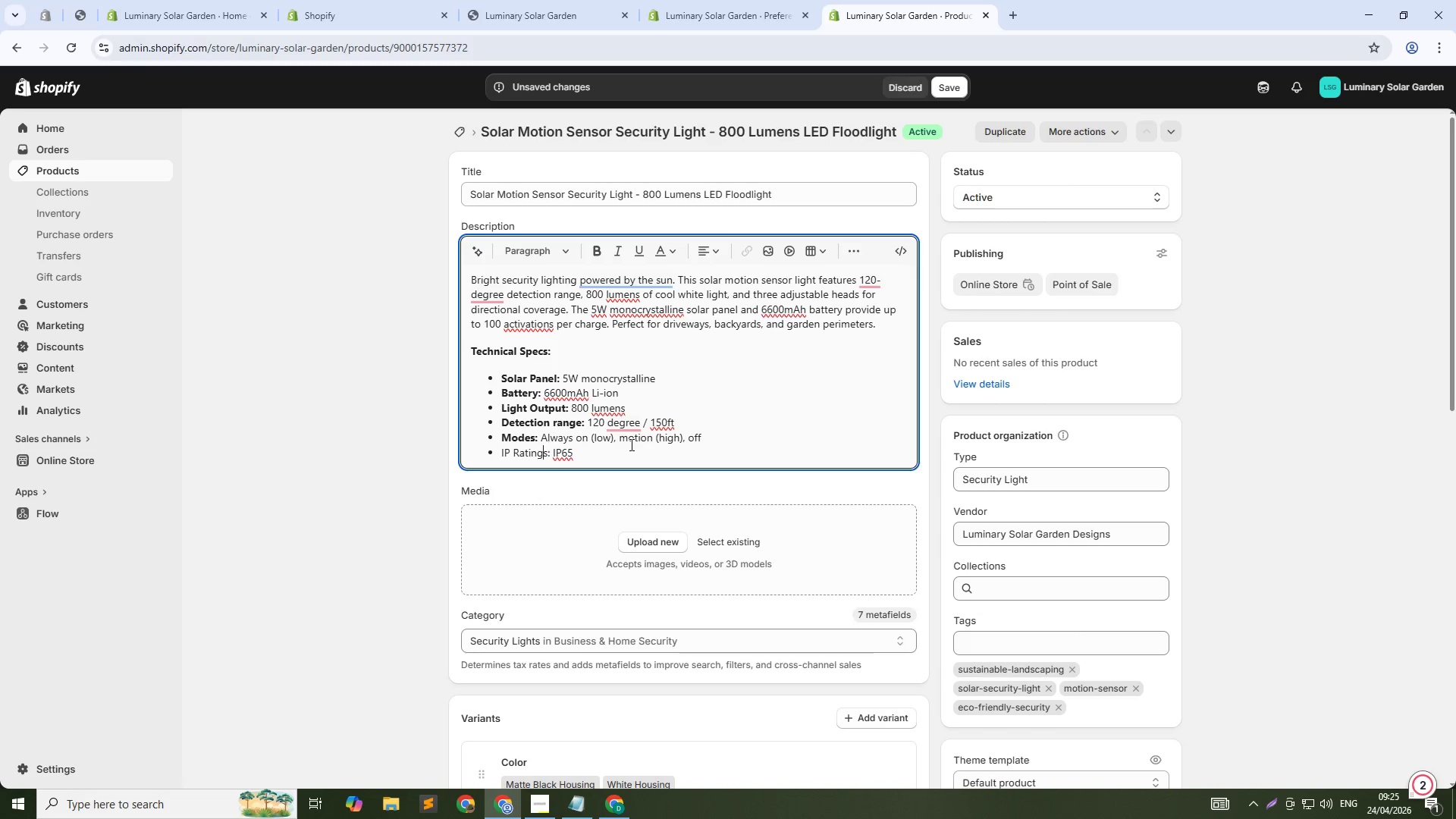 
key(ArrowRight)
 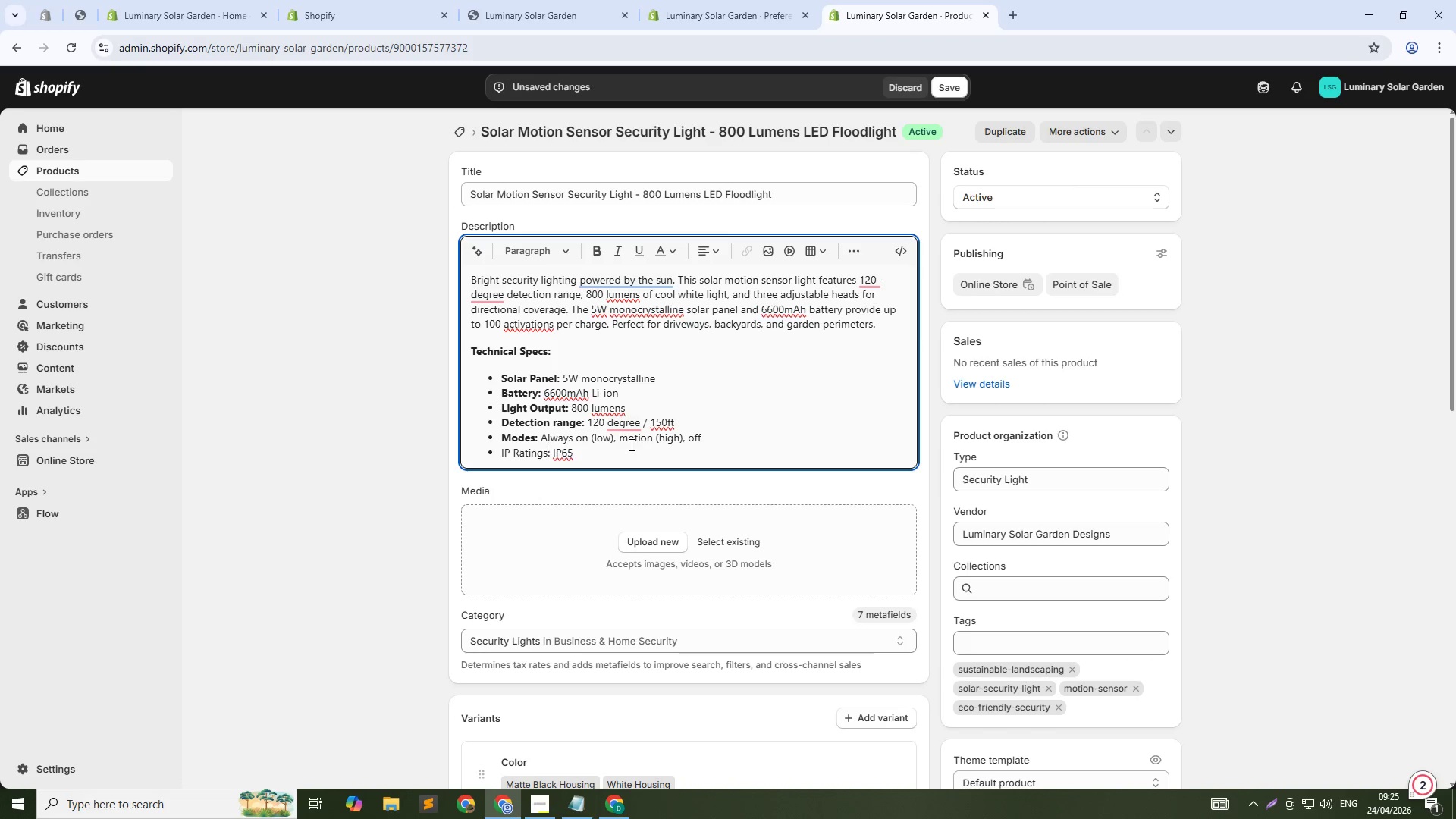 
key(ArrowRight)
 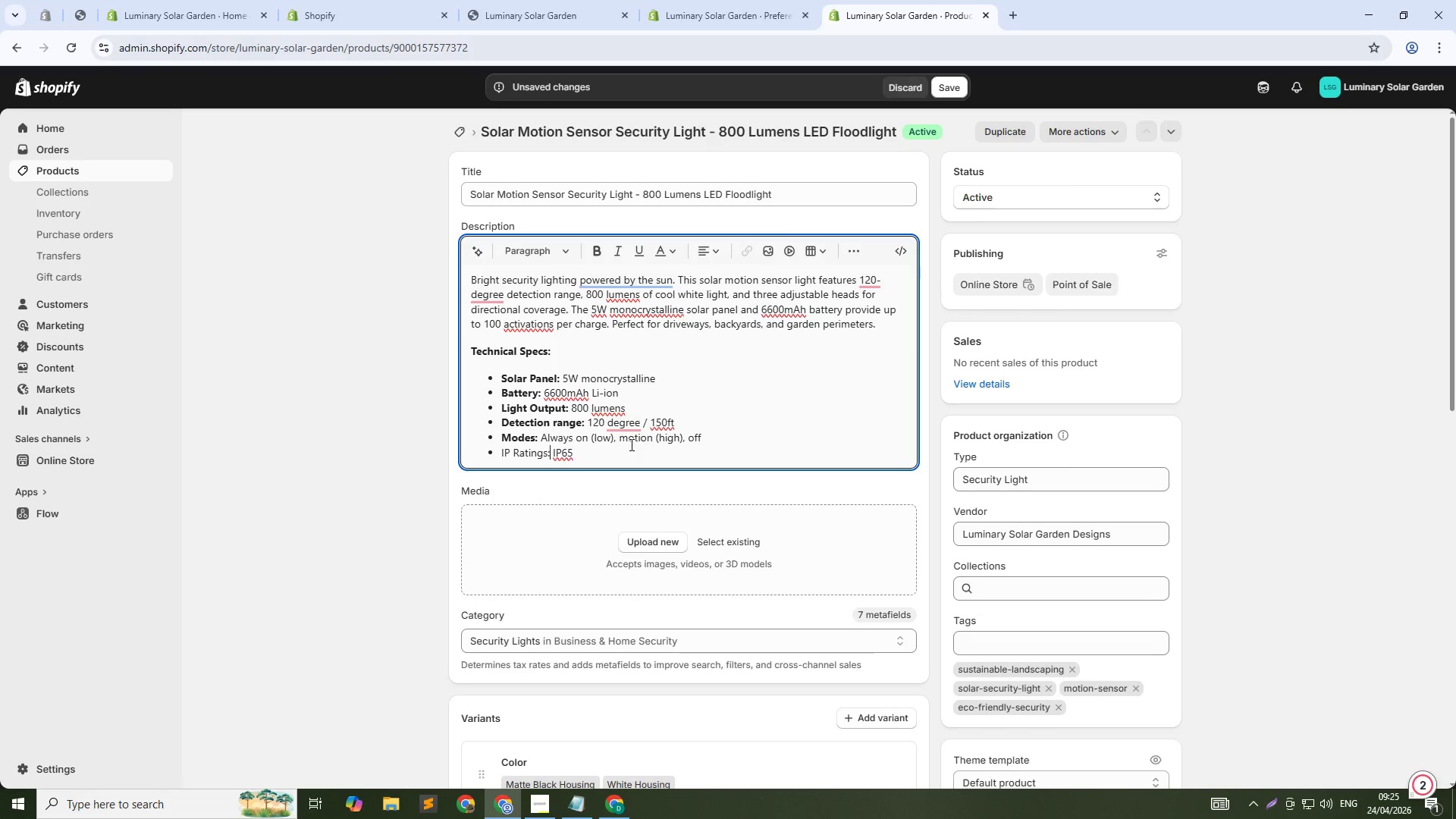 
key(Control+Shift+ArrowLeft)
 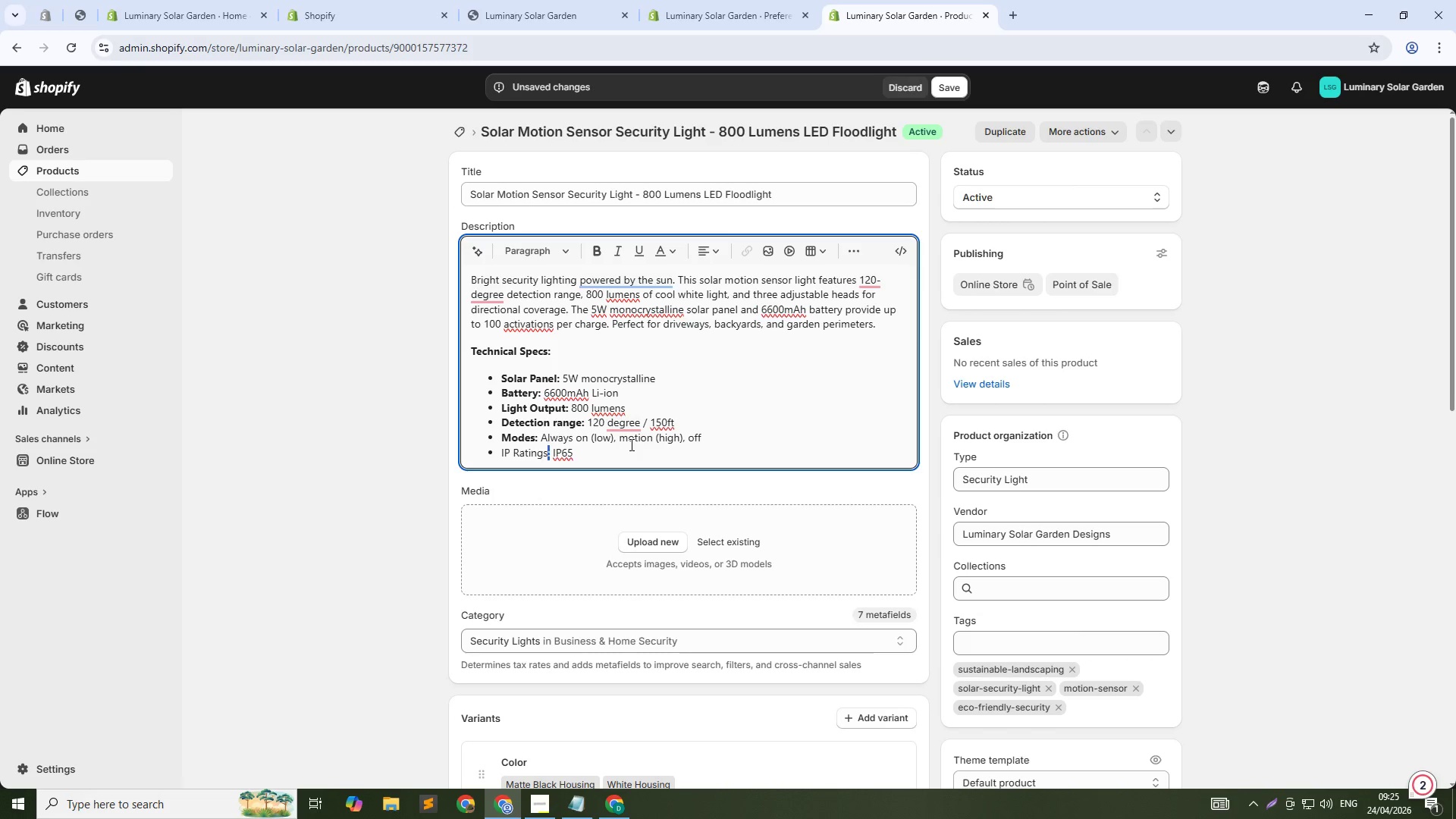 
key(Control+Shift+ArrowLeft)
 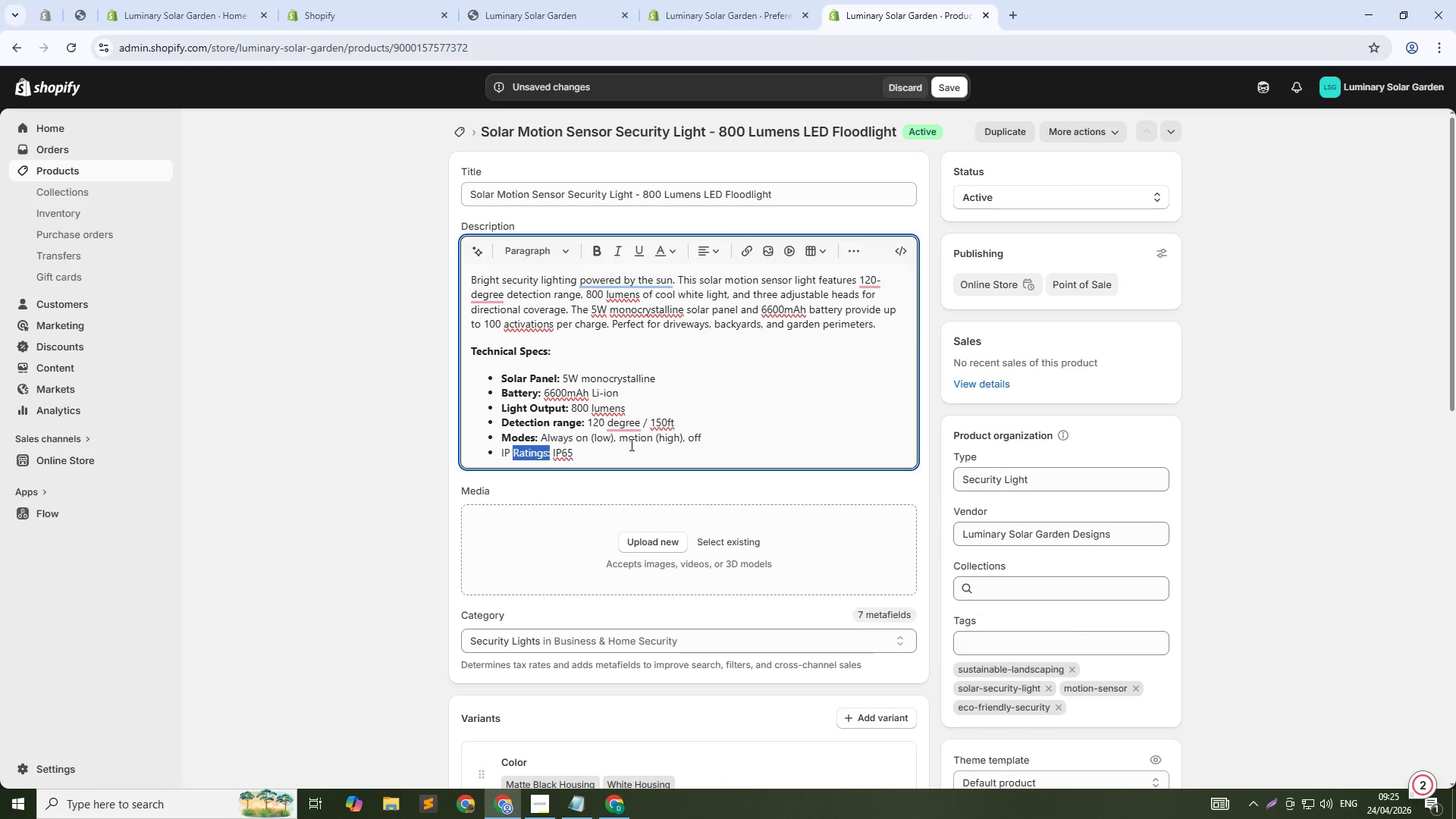 
key(Control+Shift+ArrowLeft)
 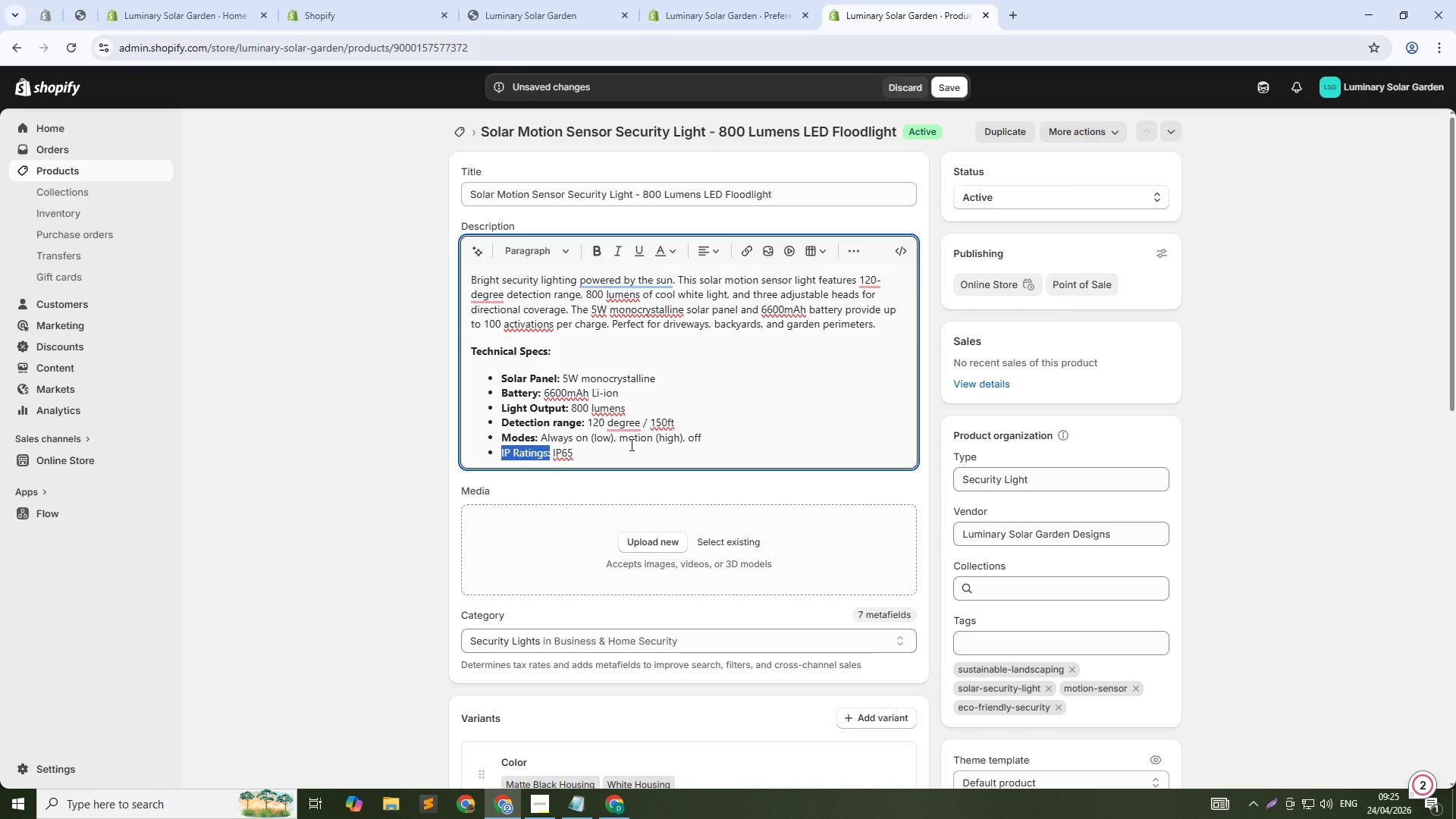 
key(Control+B)
 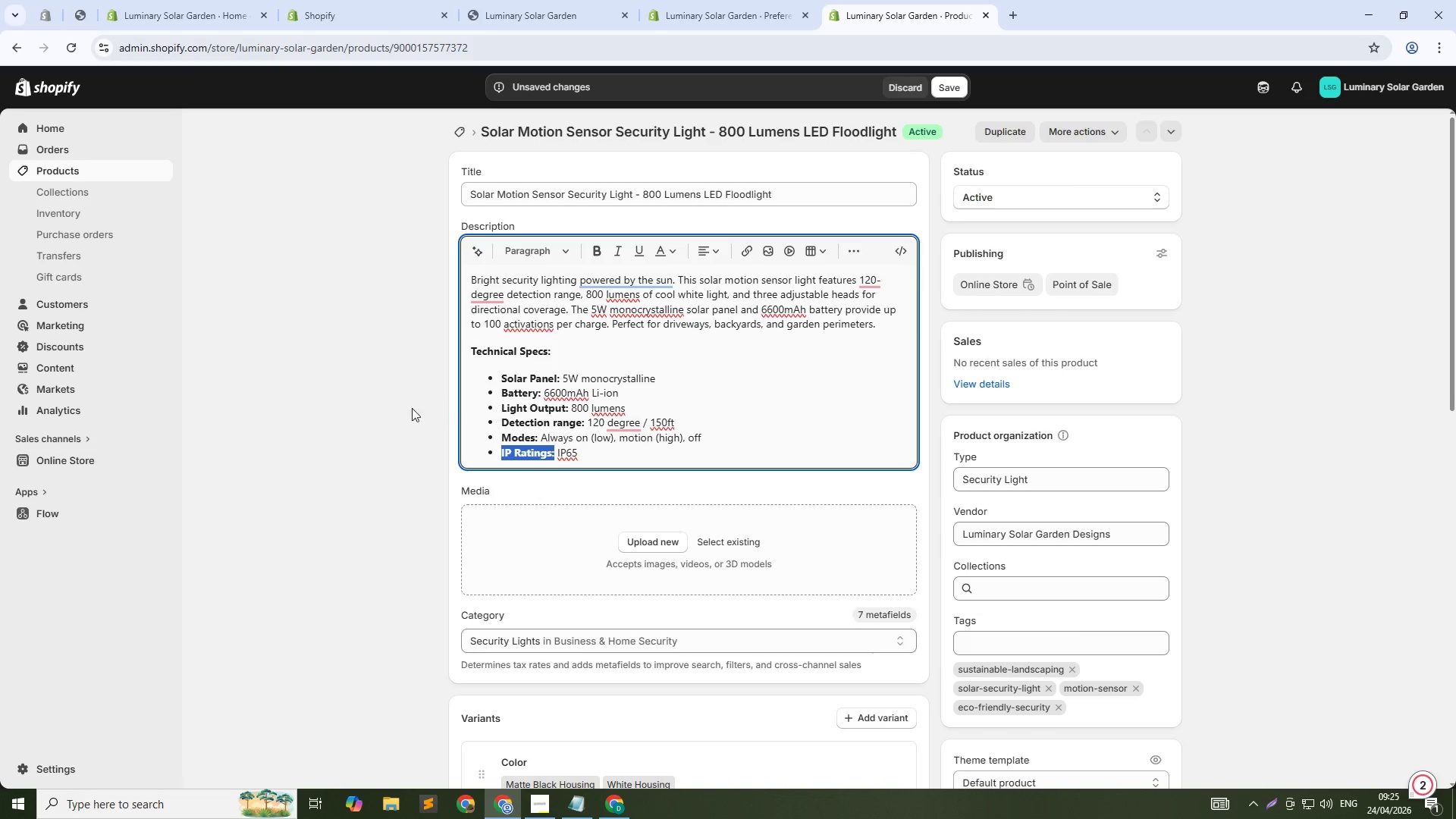 
left_click([394, 408])
 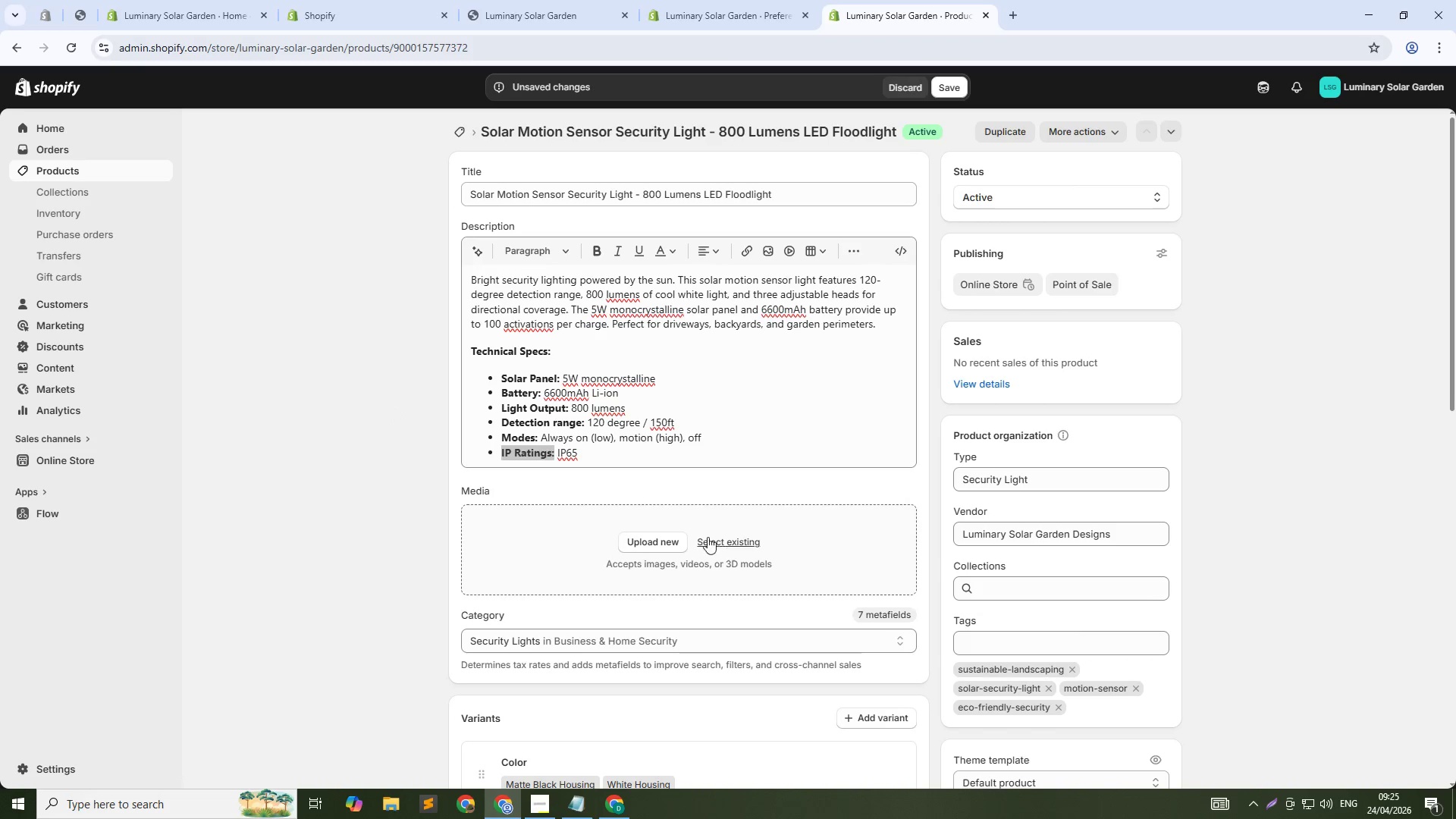 
left_click([716, 547])
 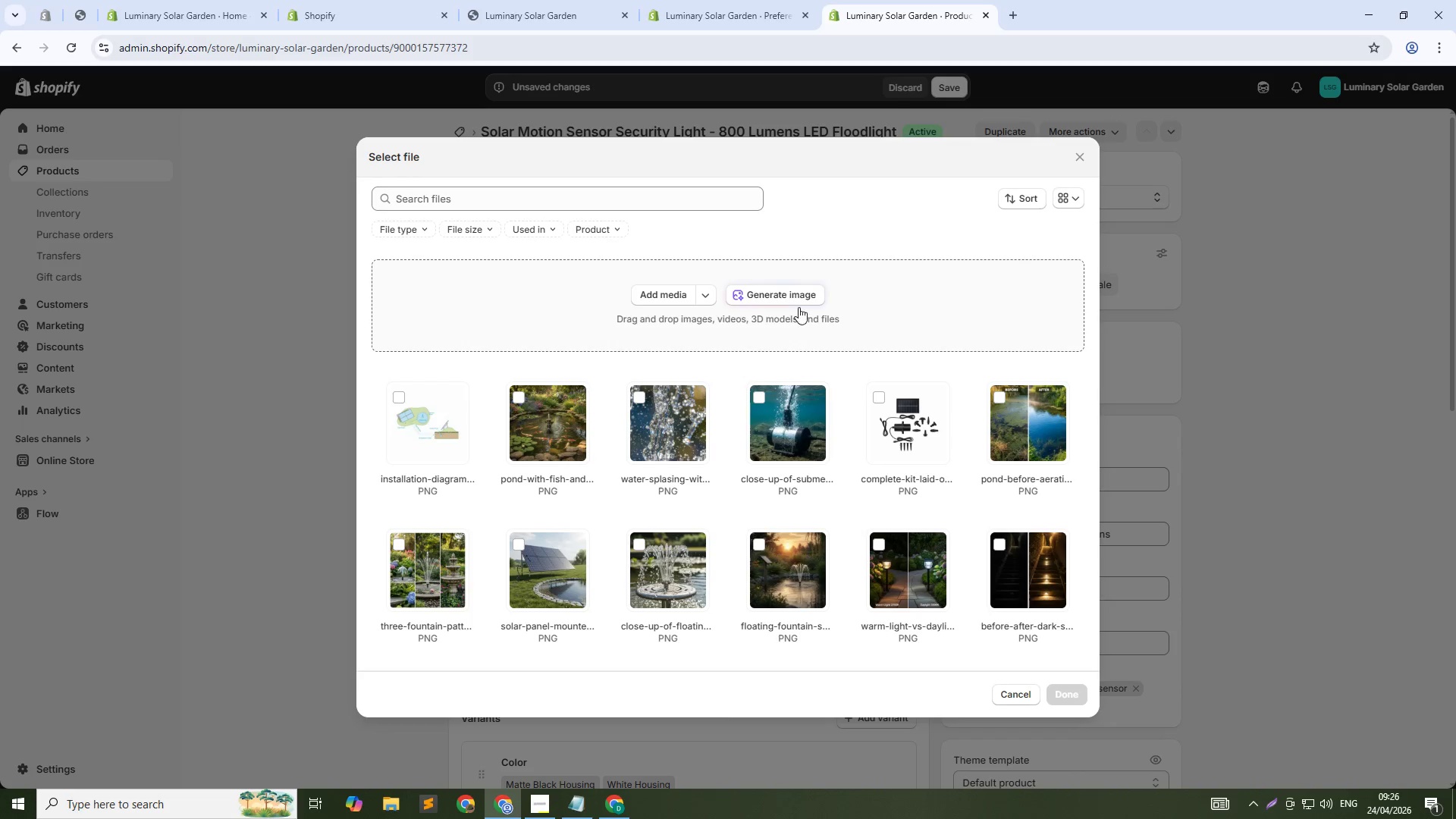 
left_click([799, 293])
 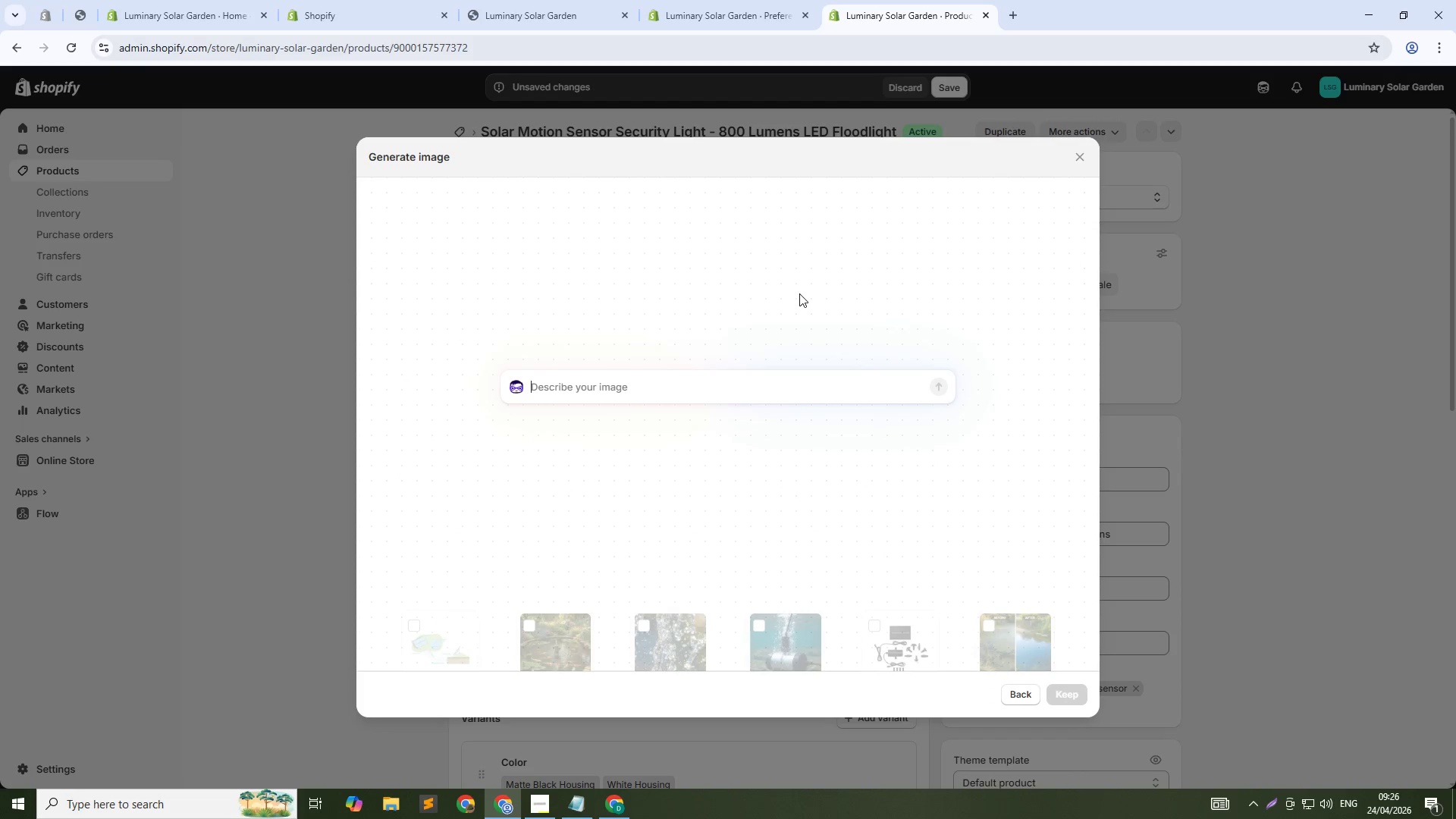 
type(Solar motion sensor light mounted on garage wall, bright LED illuminating driveway at night, 1:1)
 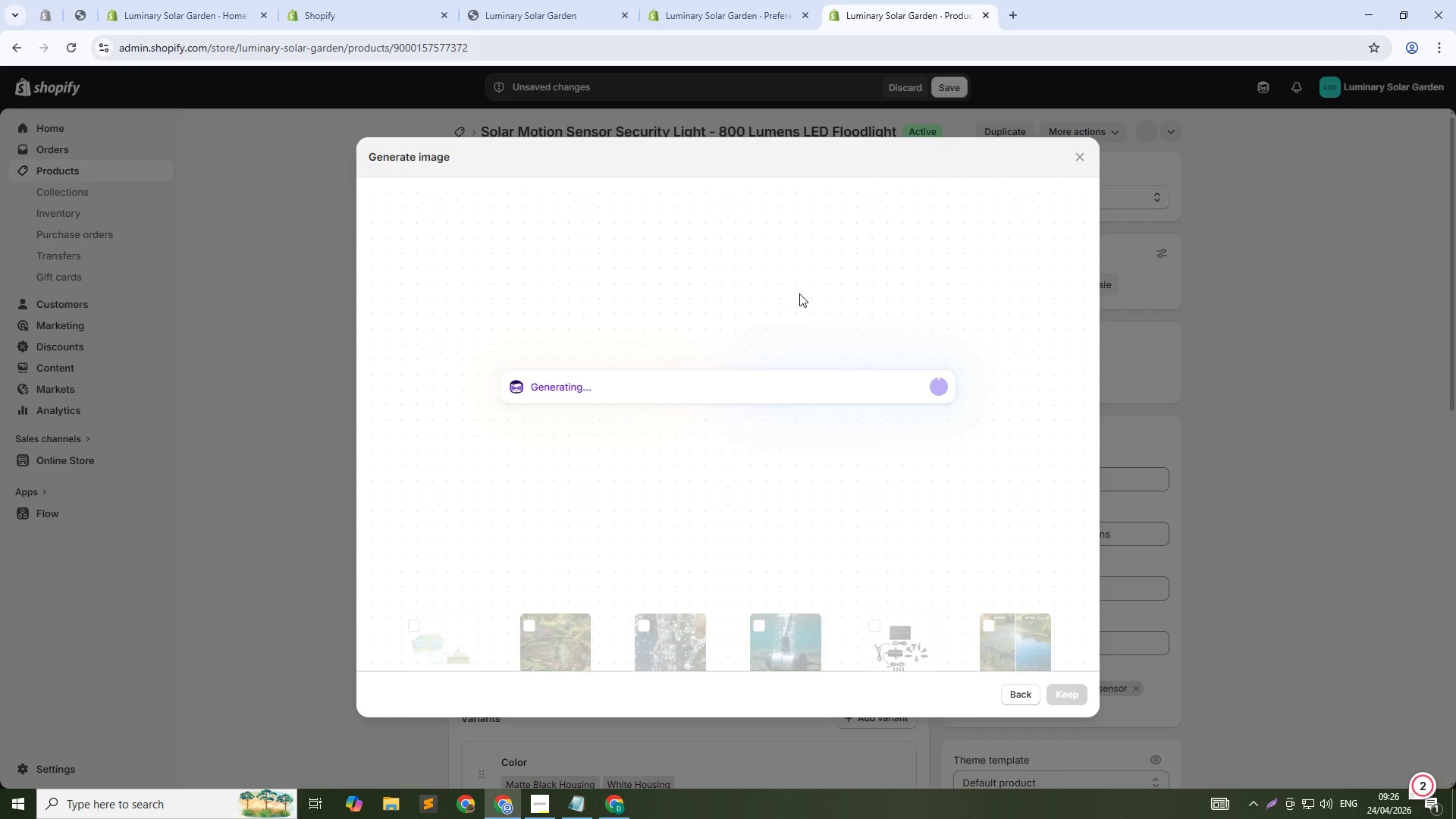 
 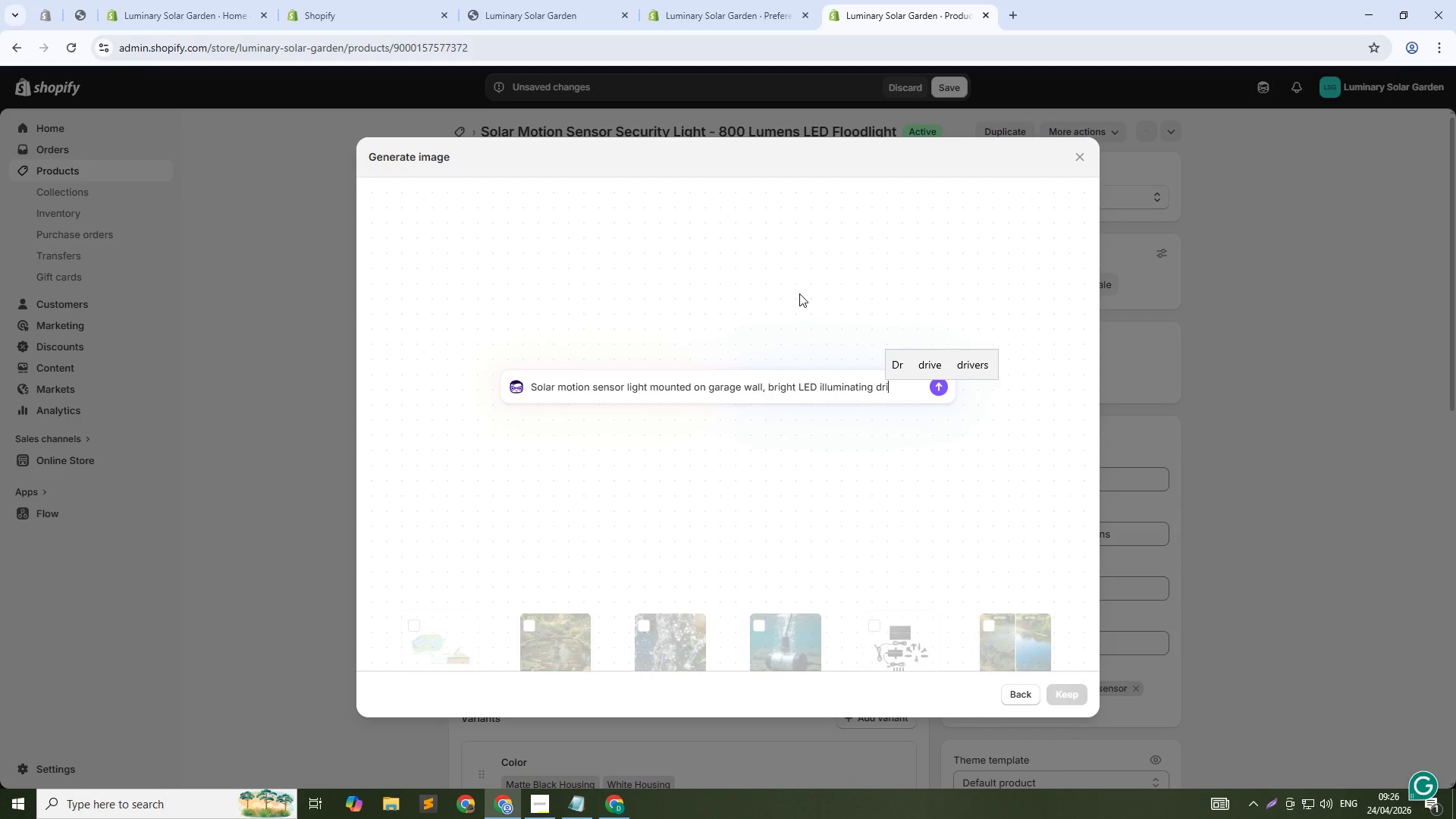 
key(Enter)
 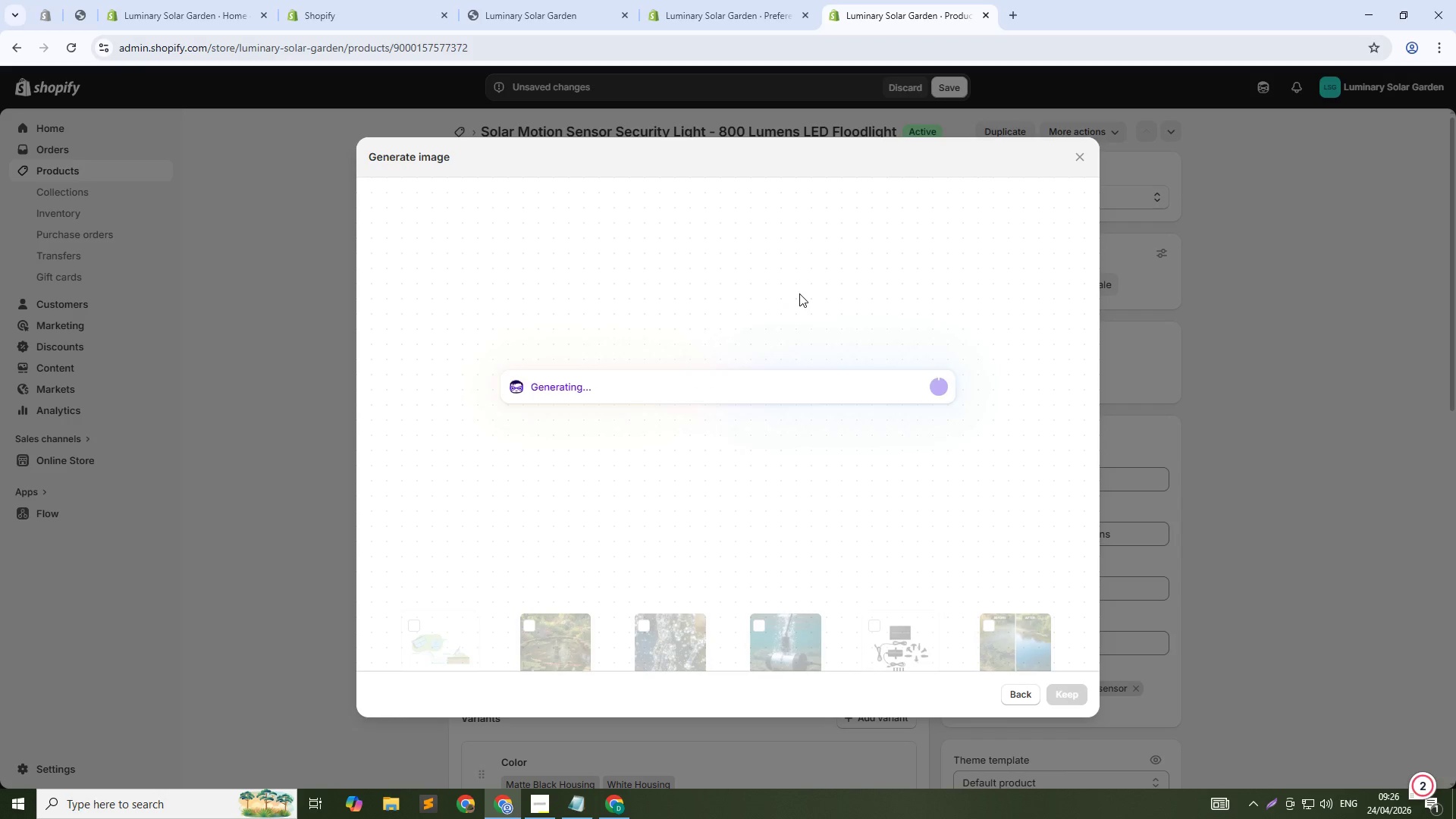 
key(Alt+Tab)